 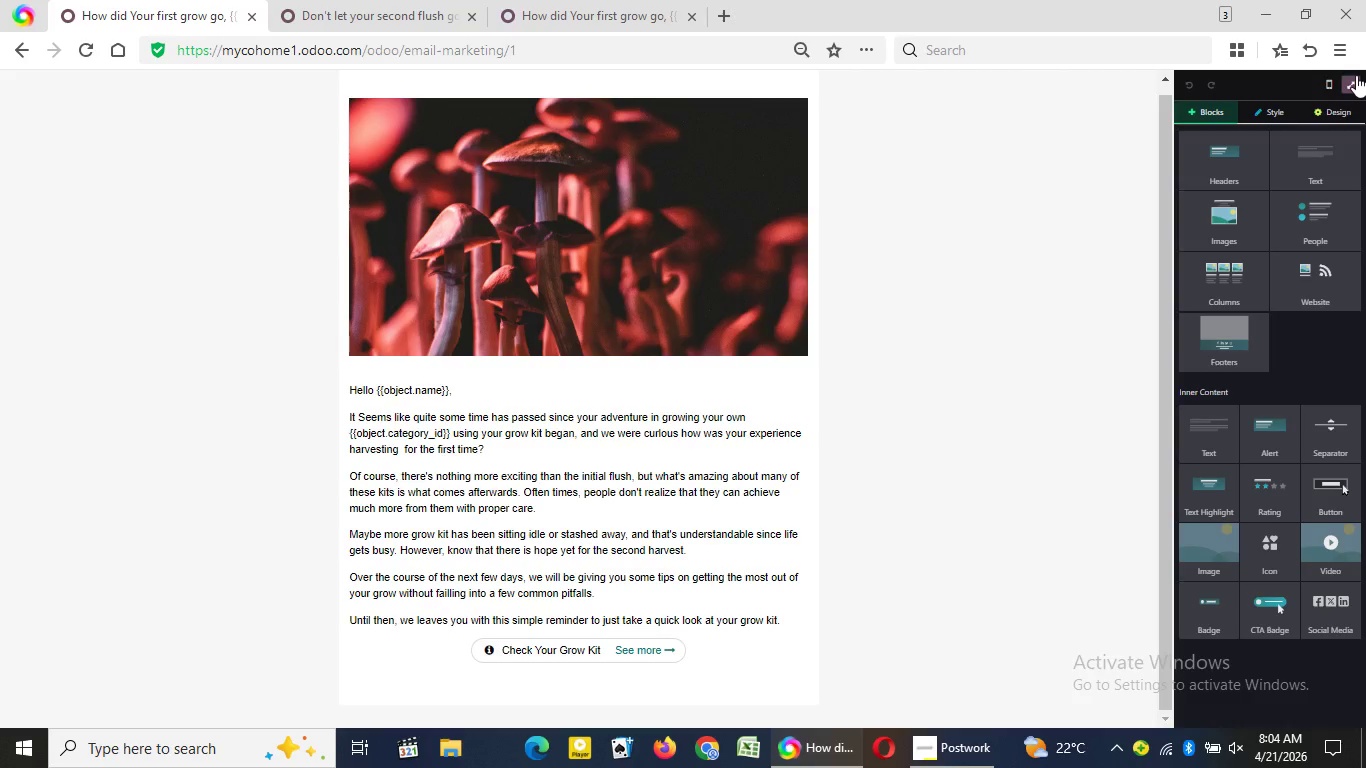 
left_click([1356, 75])
 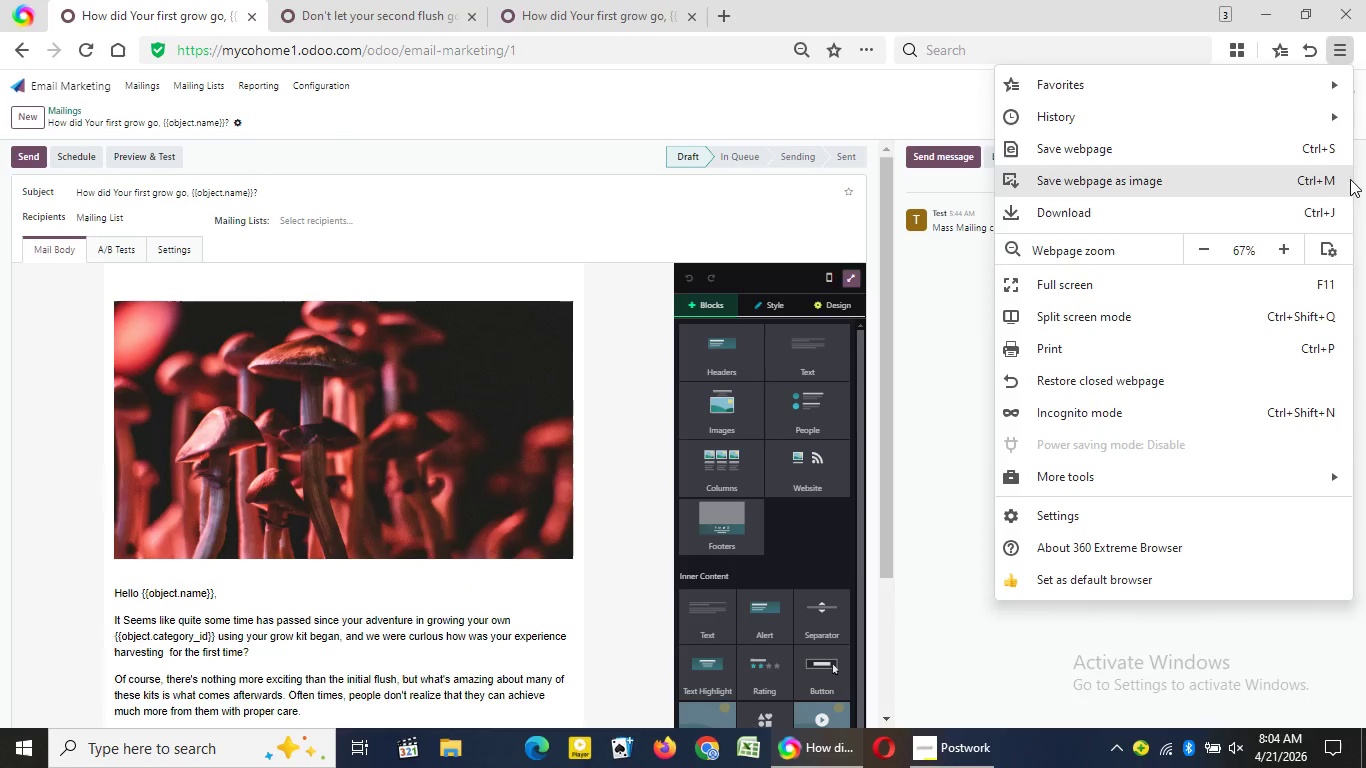 
left_click([1344, 46])
 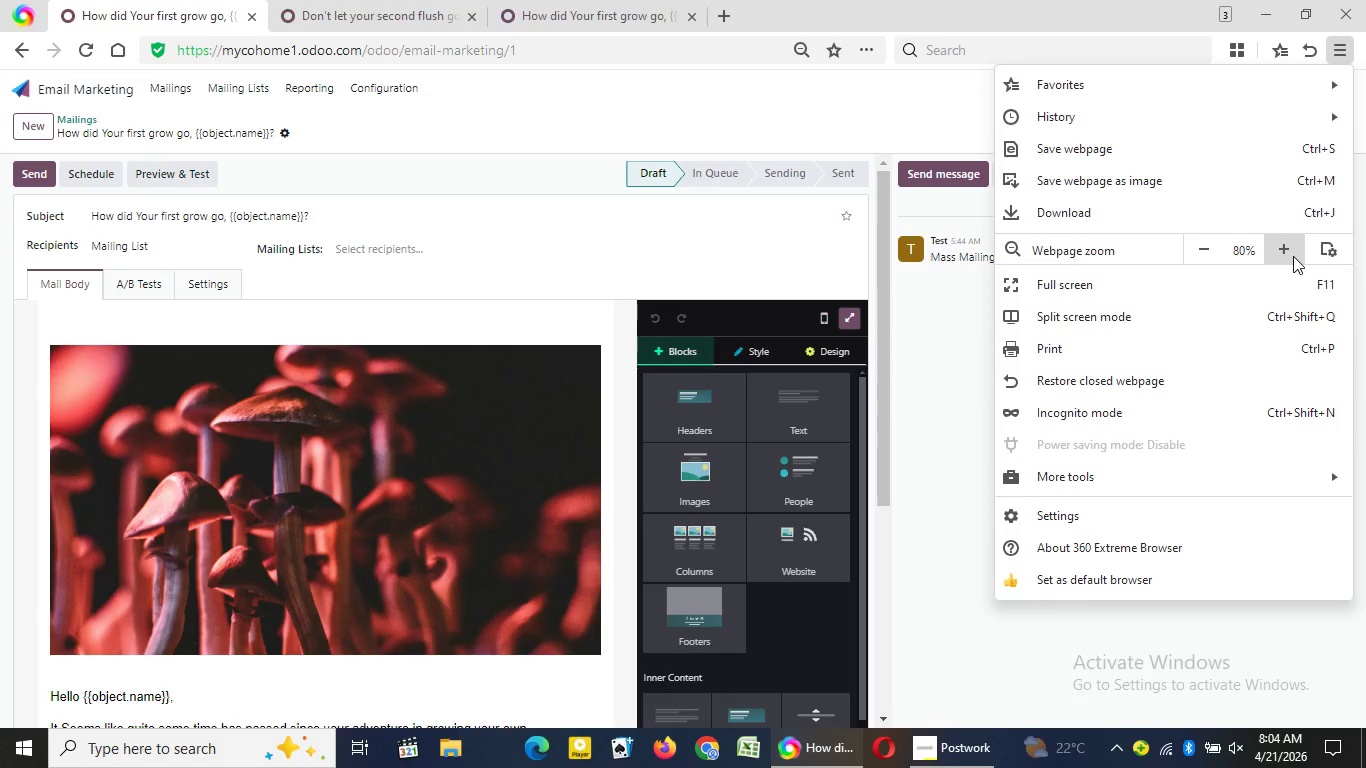 
double_click([1293, 256])
 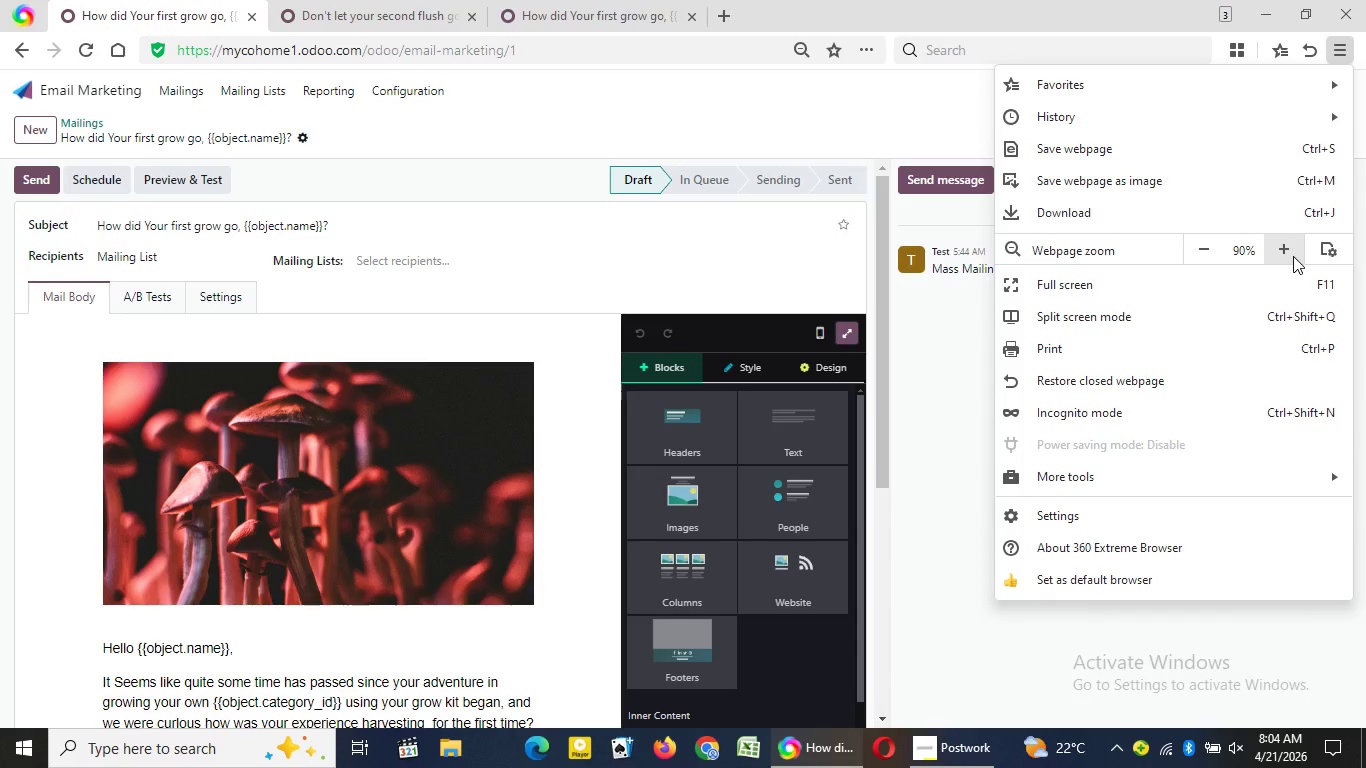 
left_click([1293, 256])
 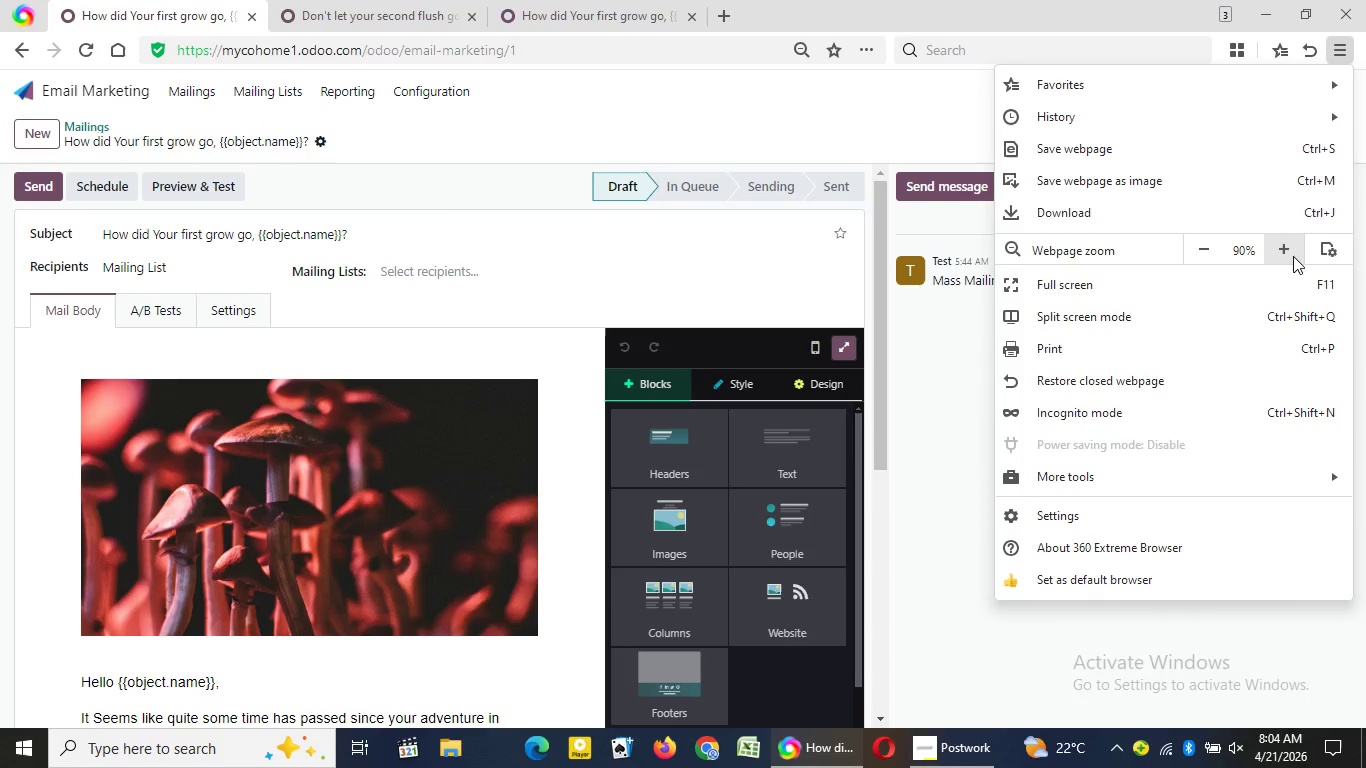 
left_click([1293, 256])
 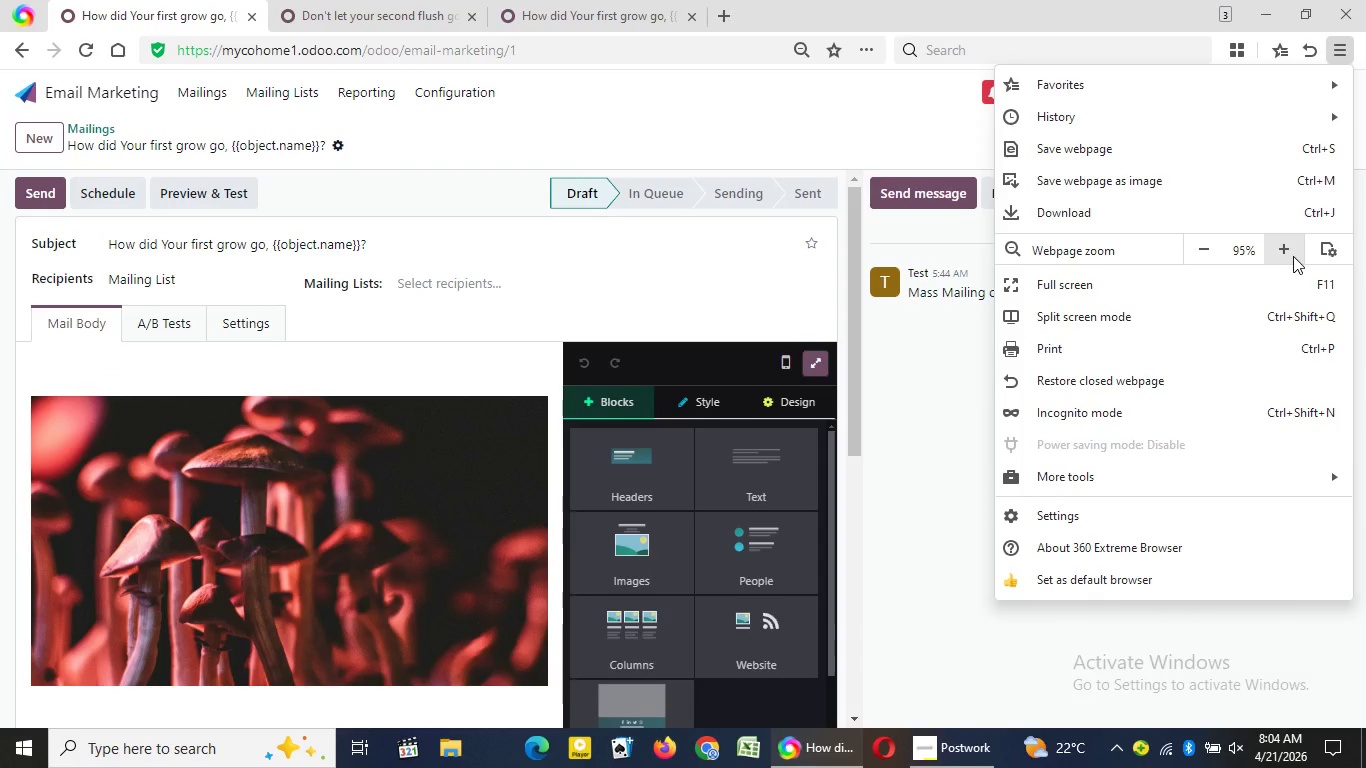 
left_click([1293, 256])
 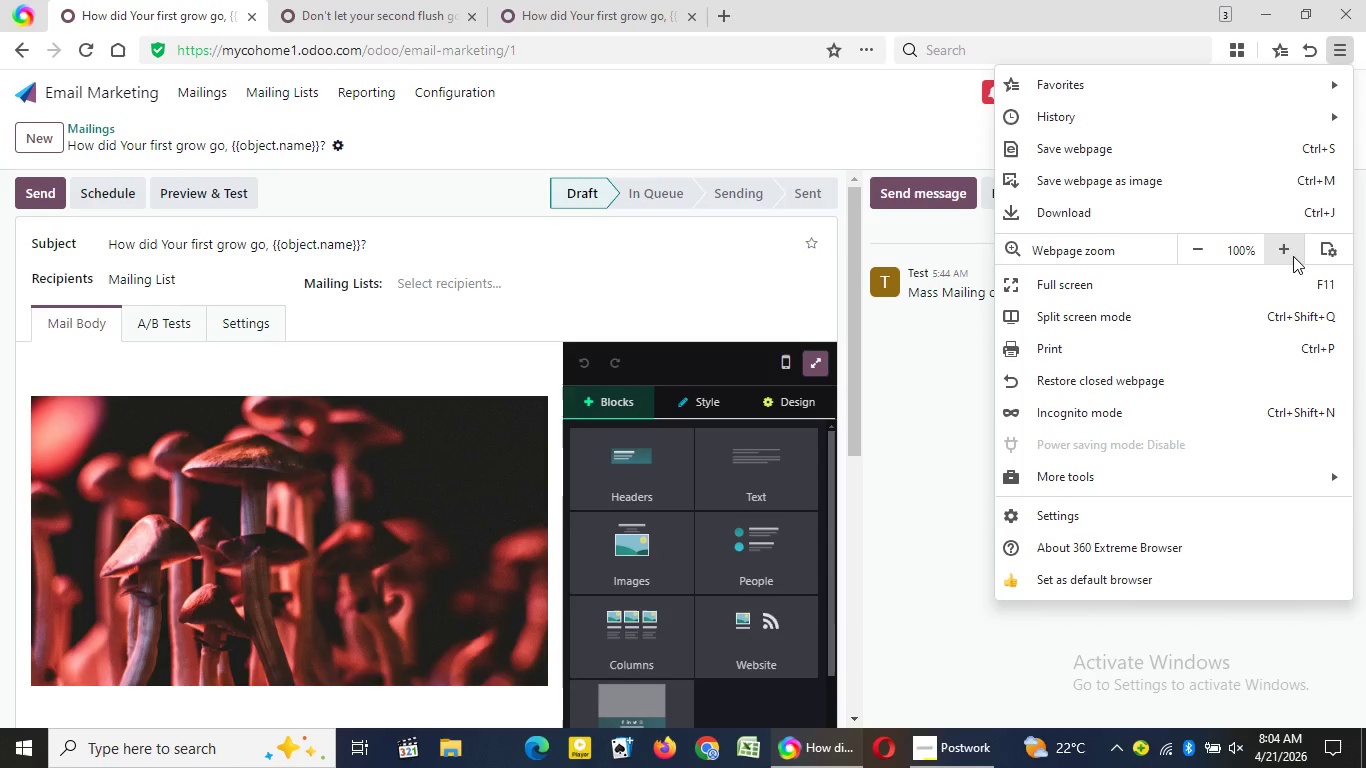 
left_click([1293, 256])
 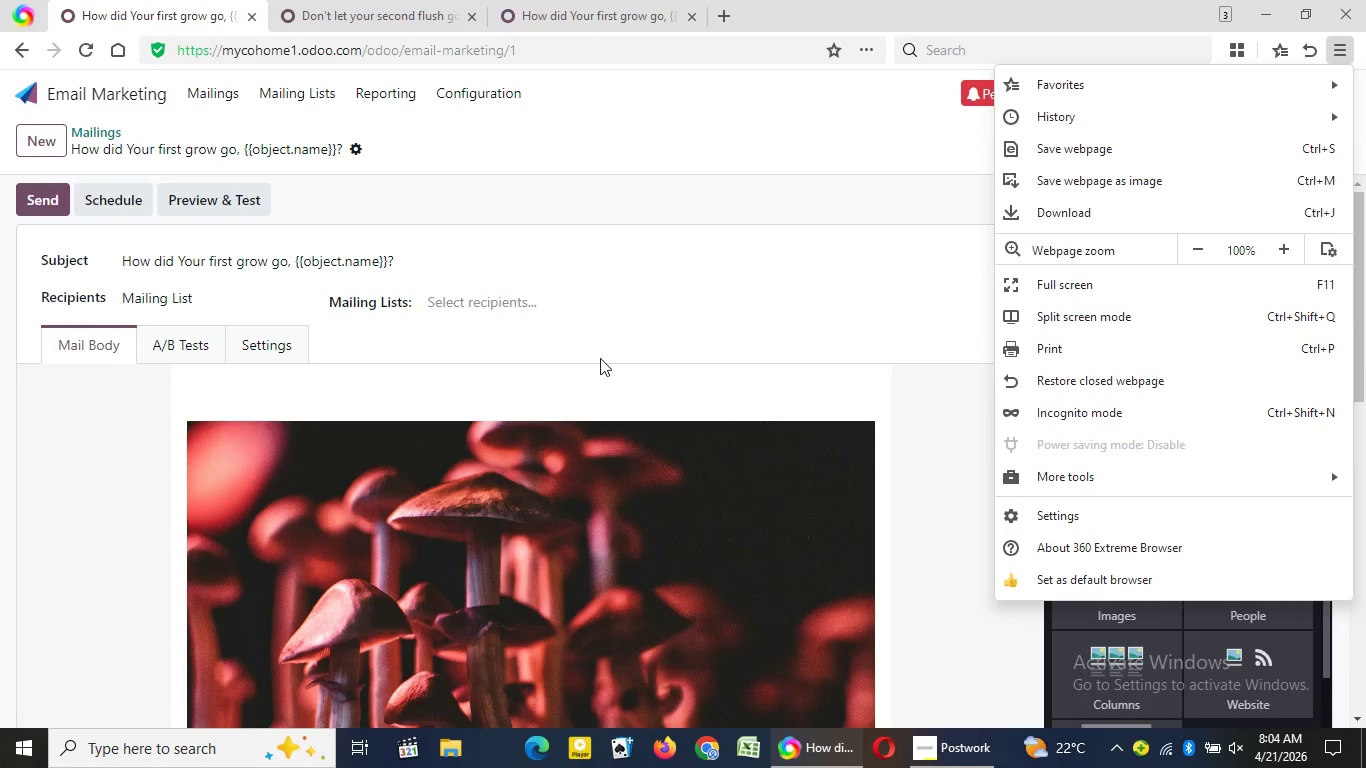 
left_click([1293, 256])
 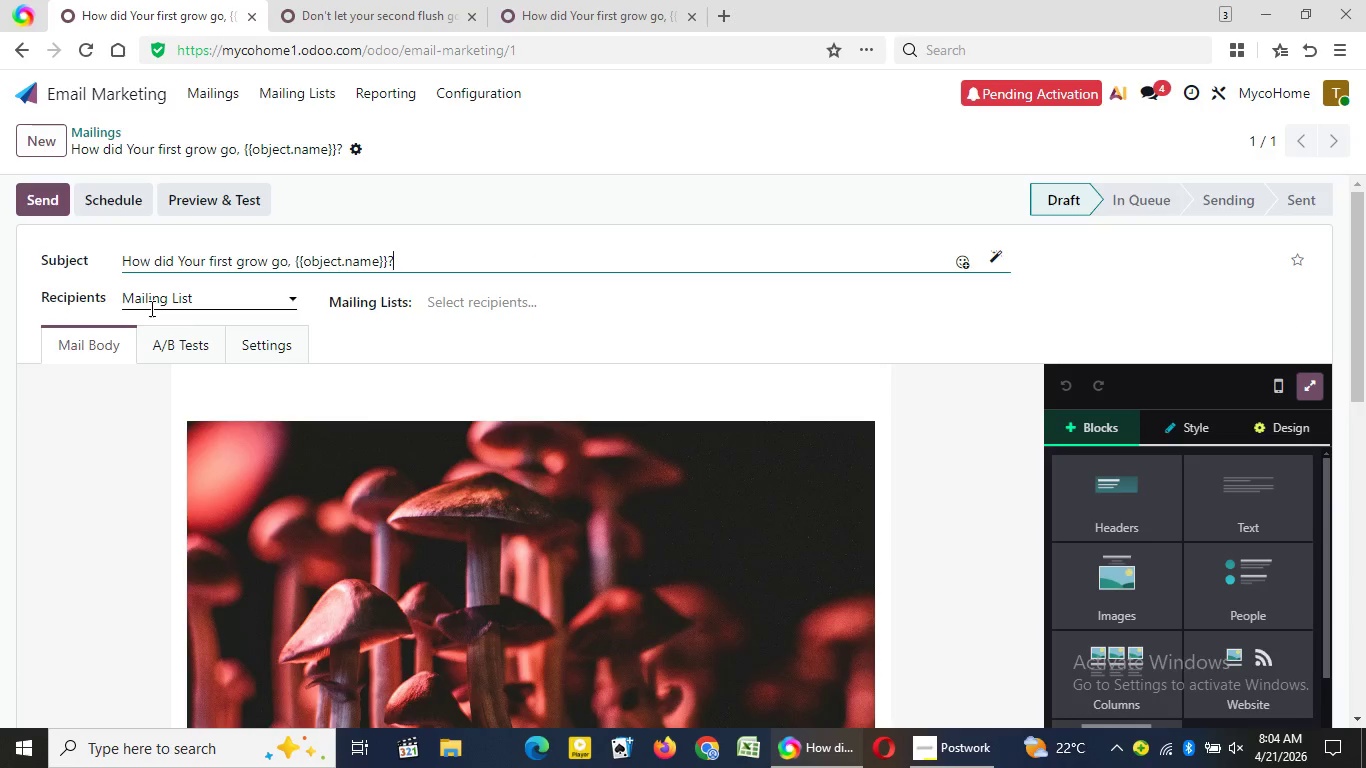 
left_click([530, 262])
 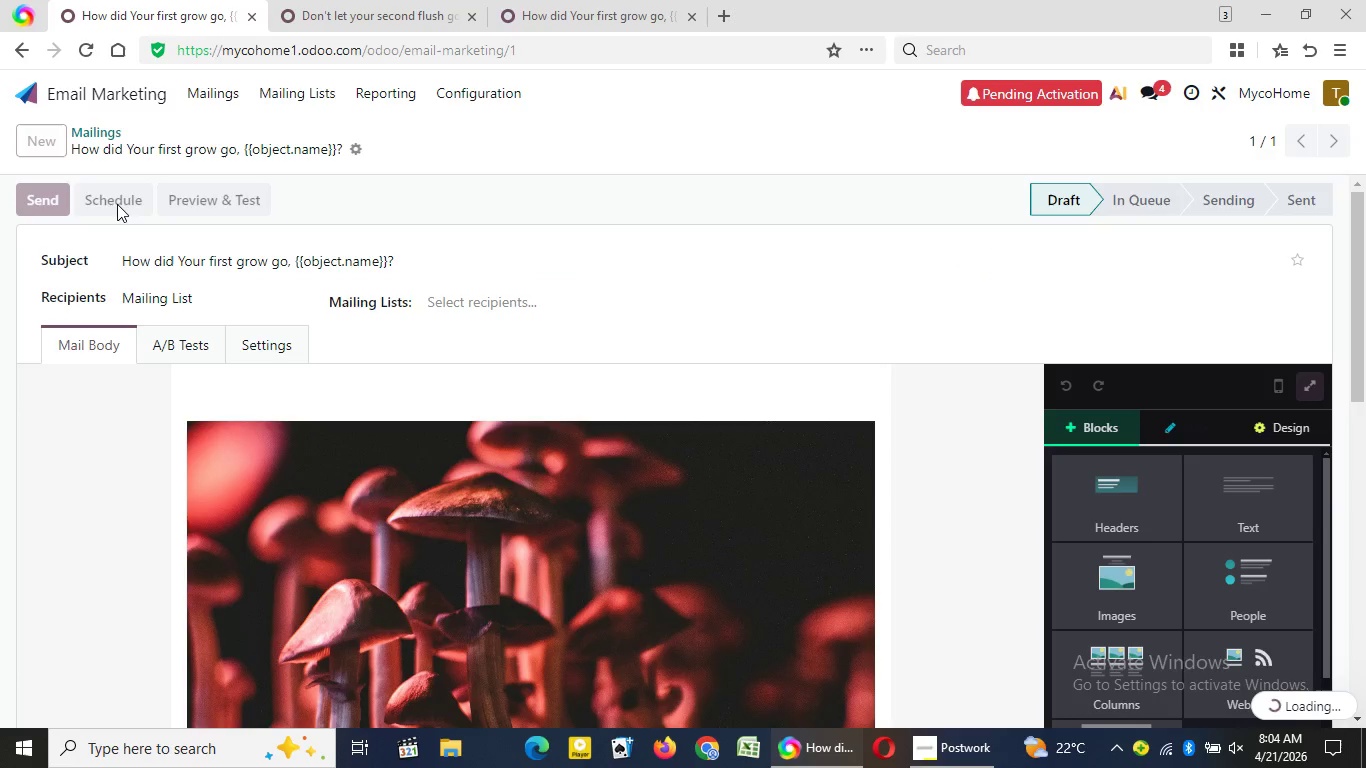 
left_click([117, 204])
 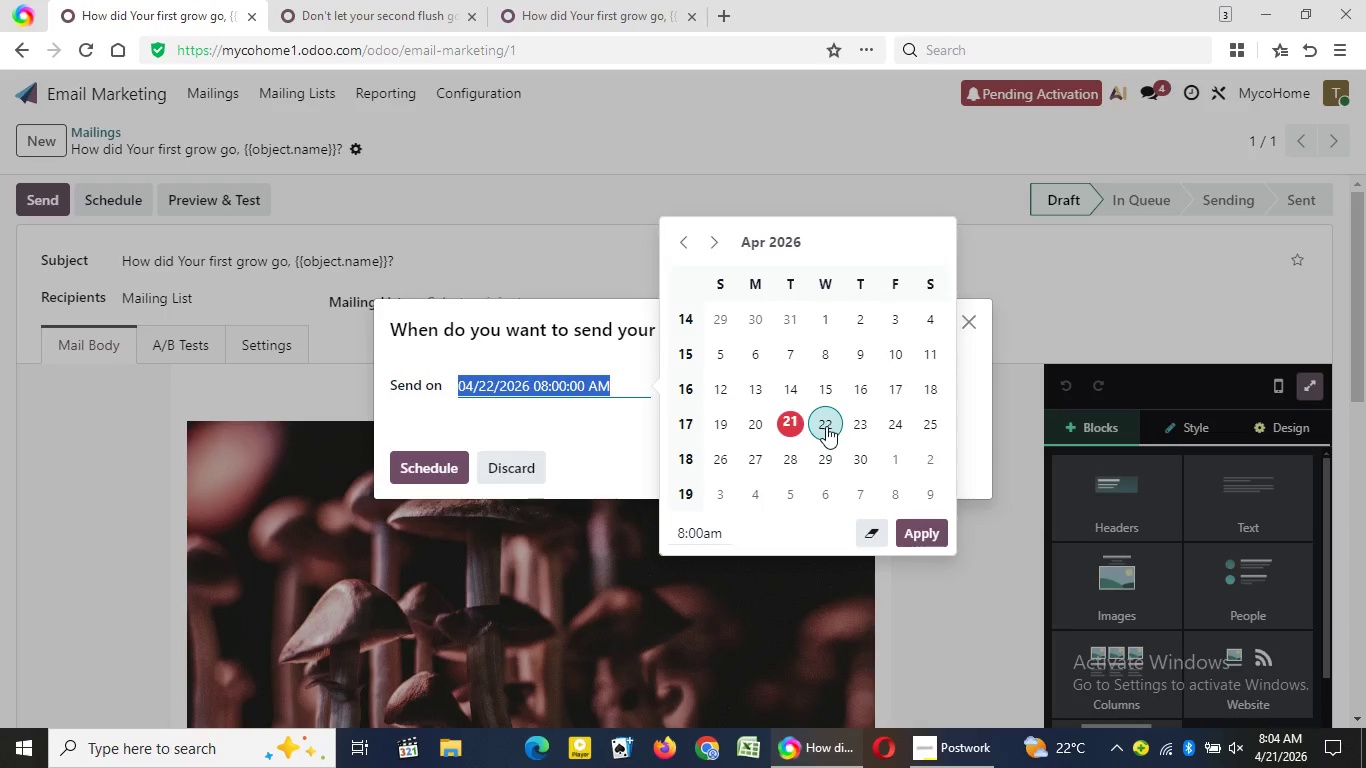 
wait(6.0)
 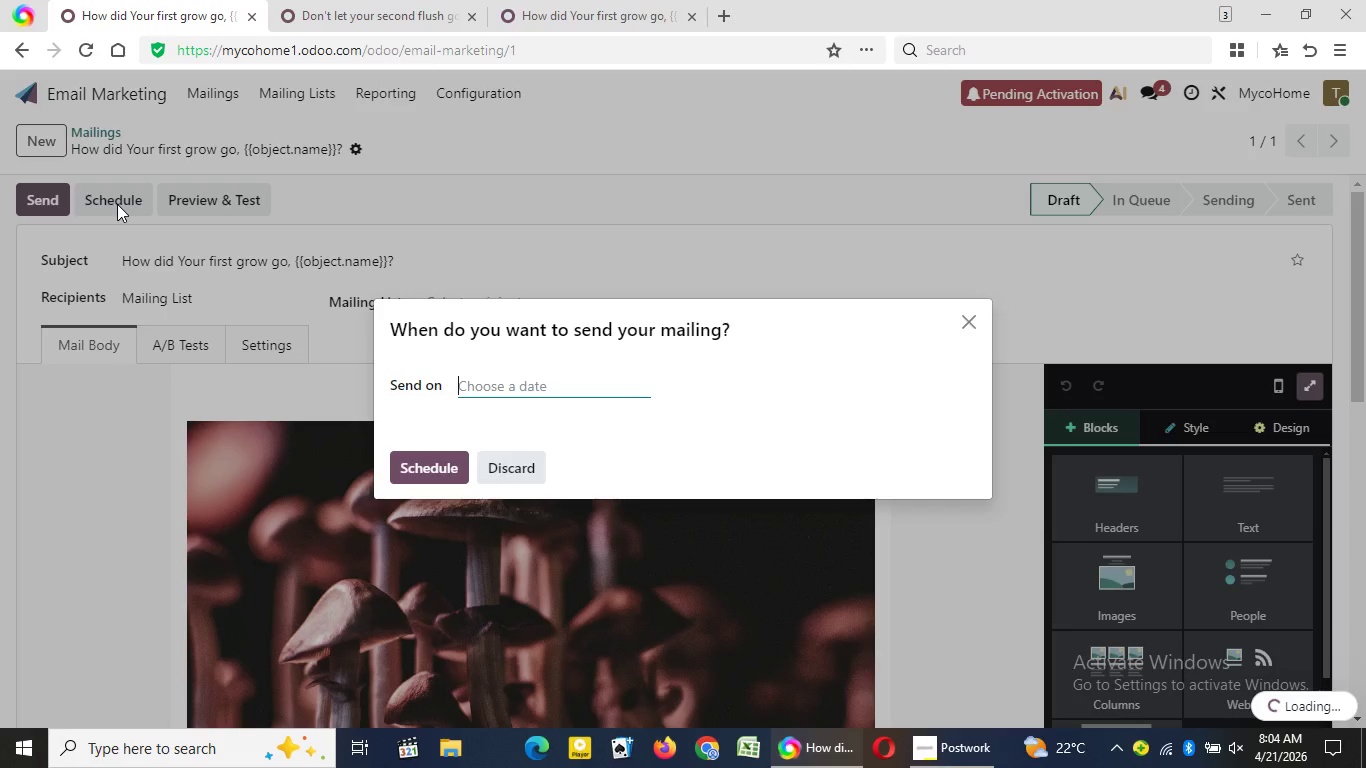 
left_click([826, 426])
 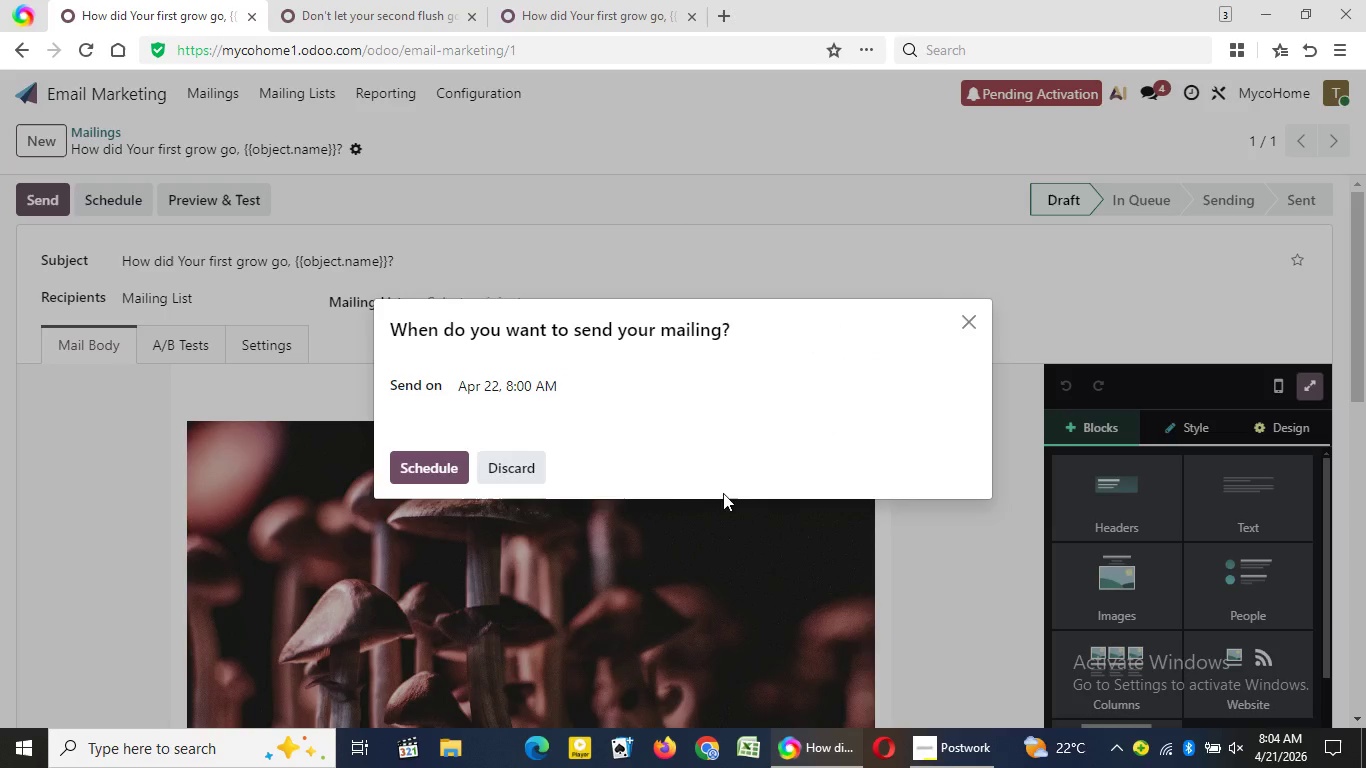 
left_click([927, 538])
 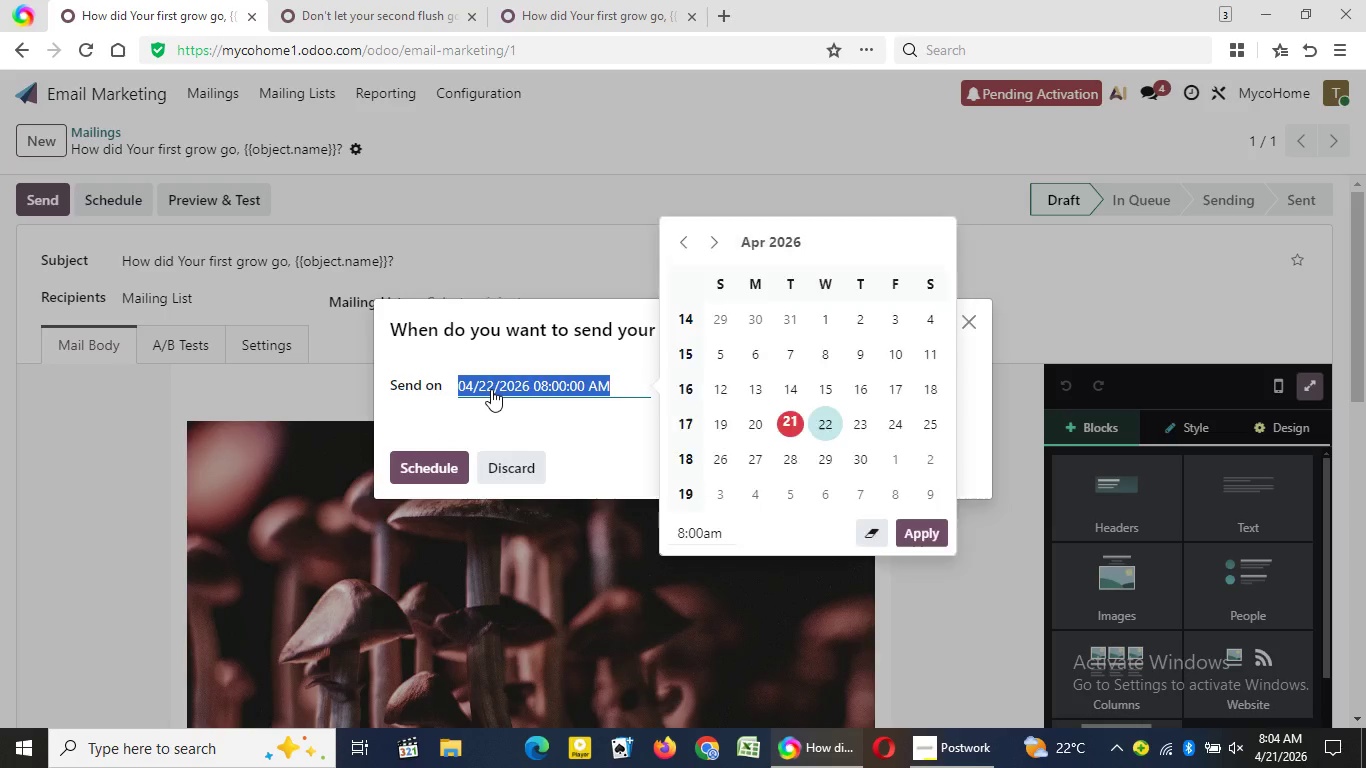 
wait(5.23)
 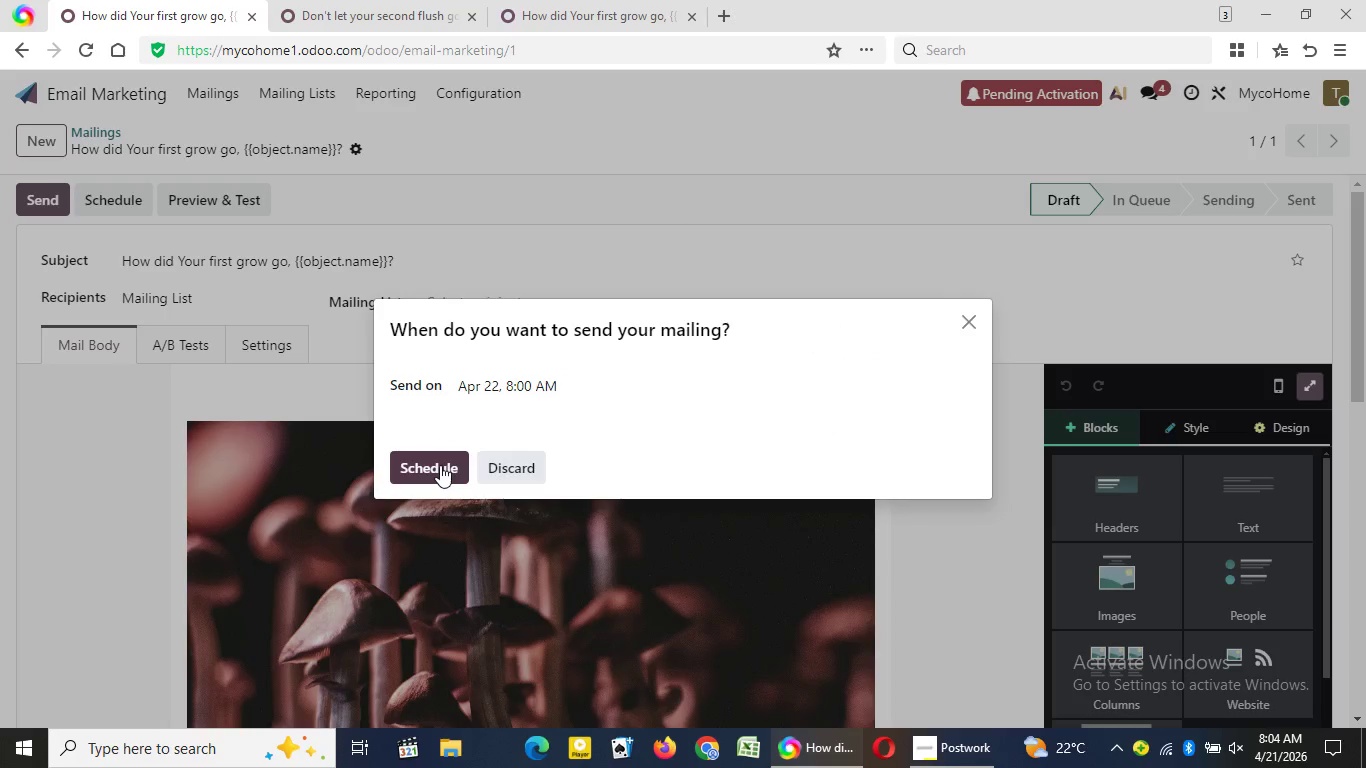 
left_click([491, 389])
 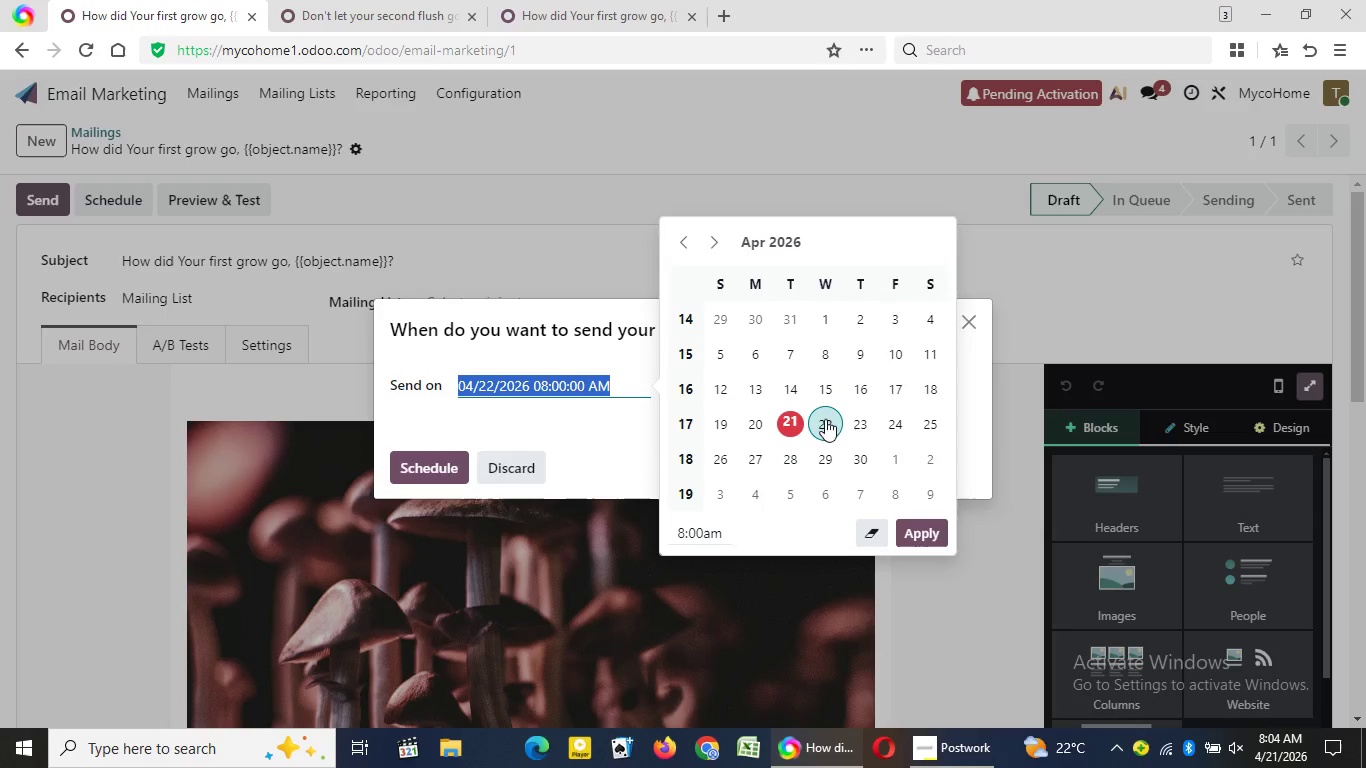 
left_click([862, 427])
 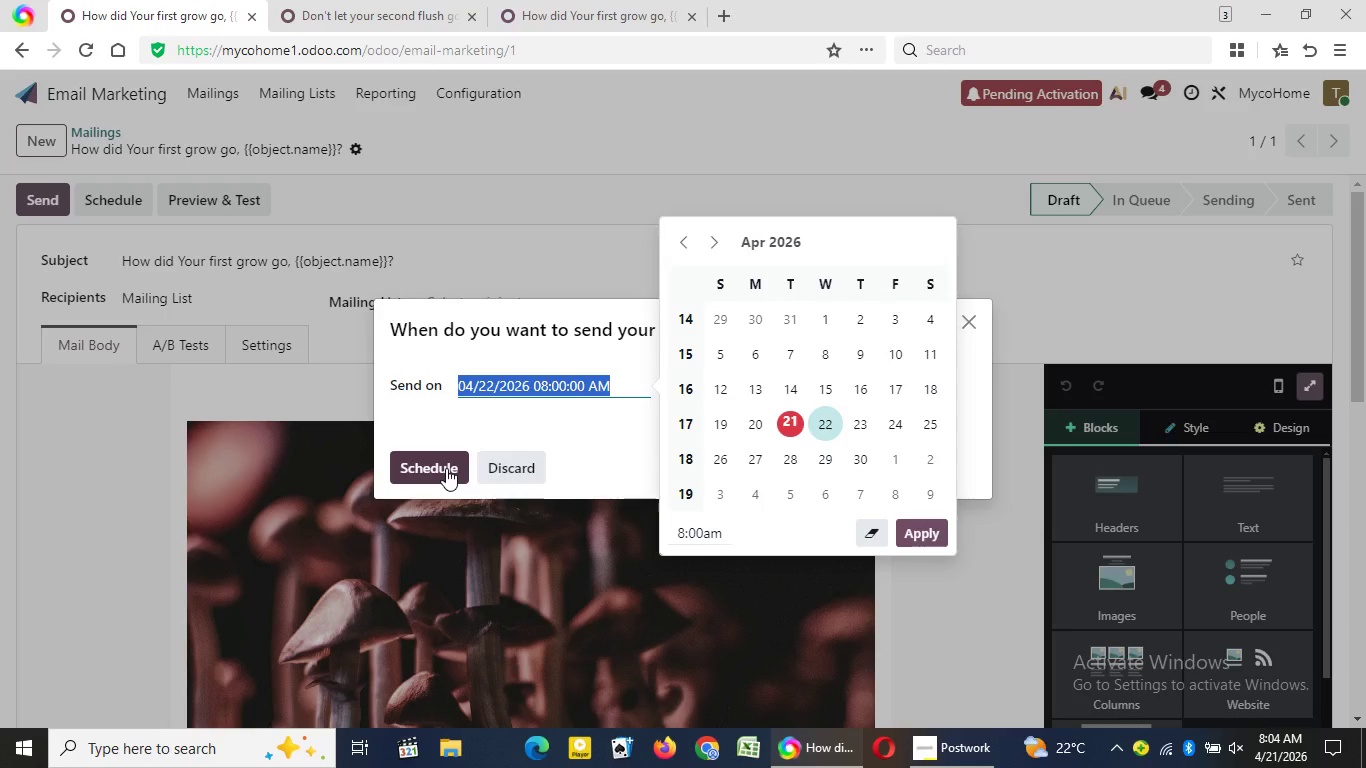 
left_click([825, 419])
 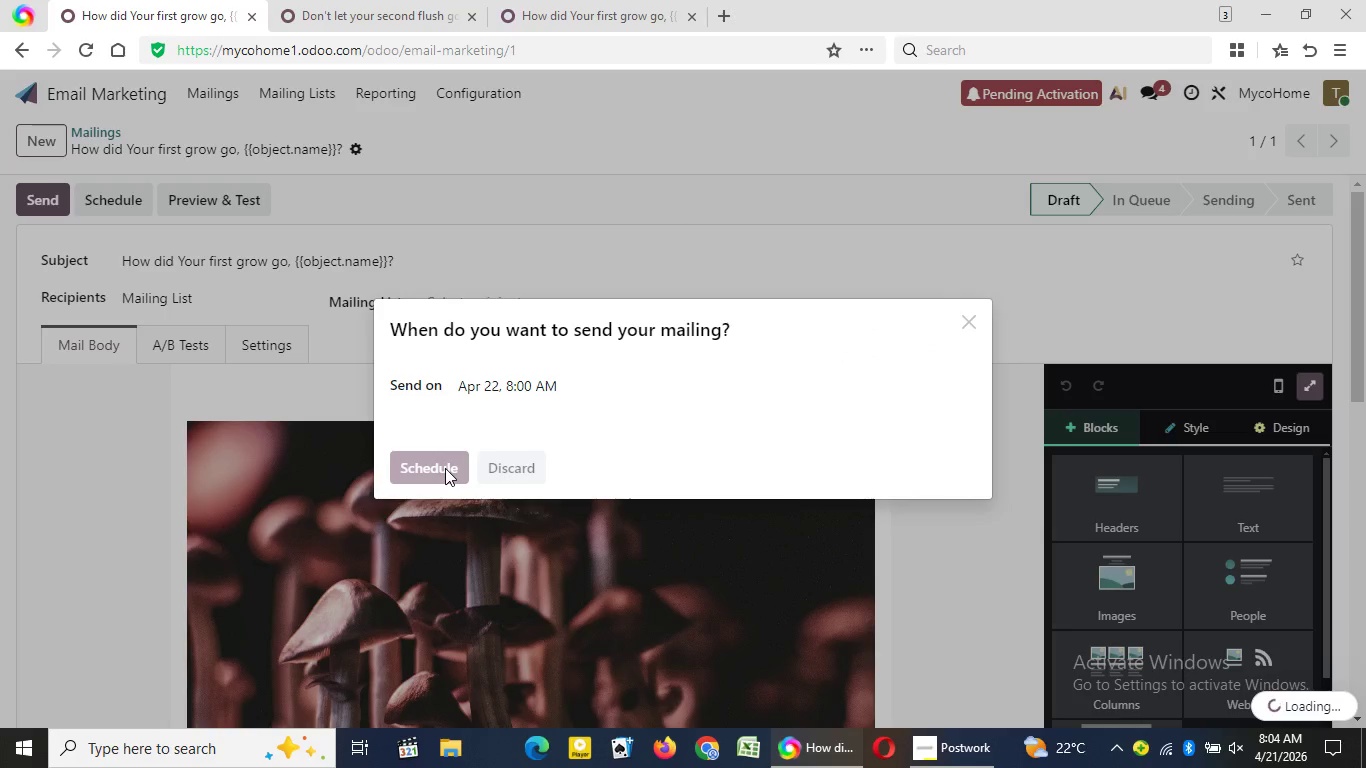 
left_click([446, 468])
 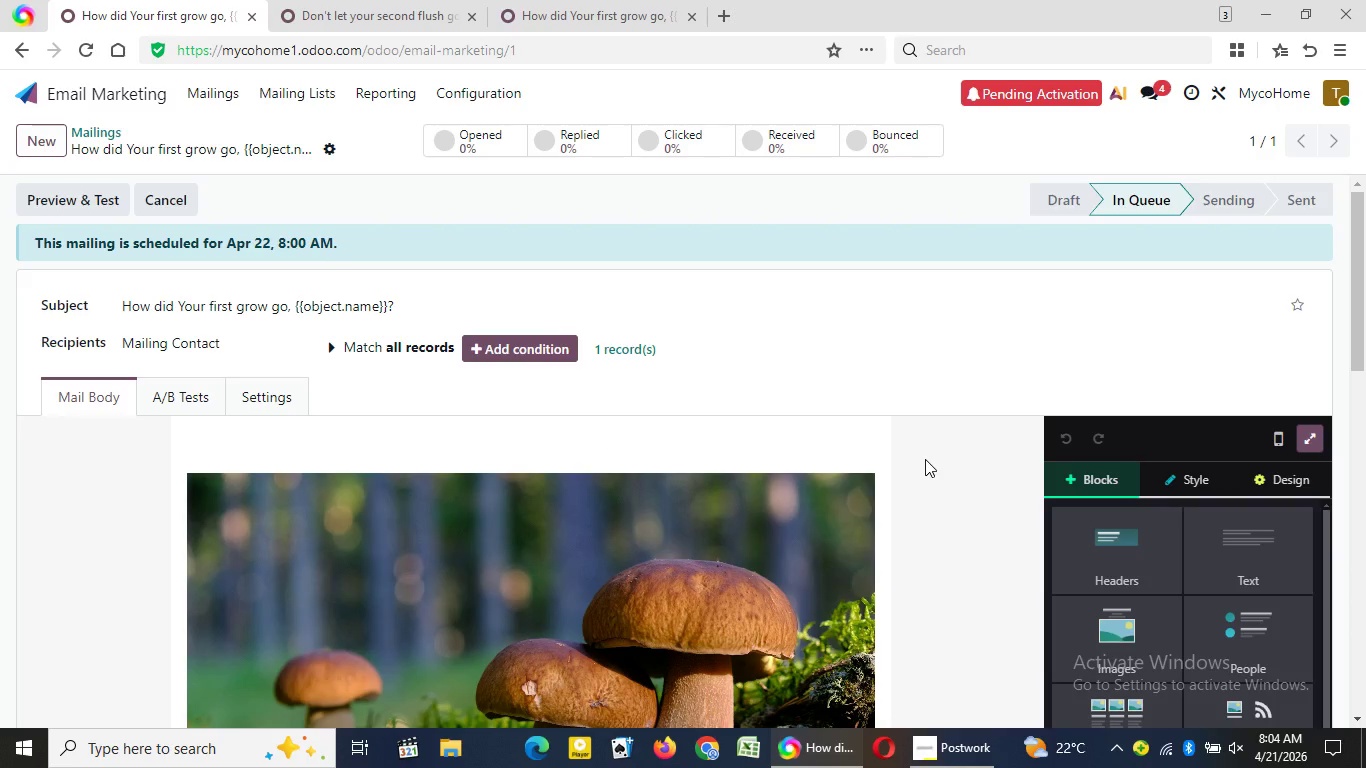 
wait(6.69)
 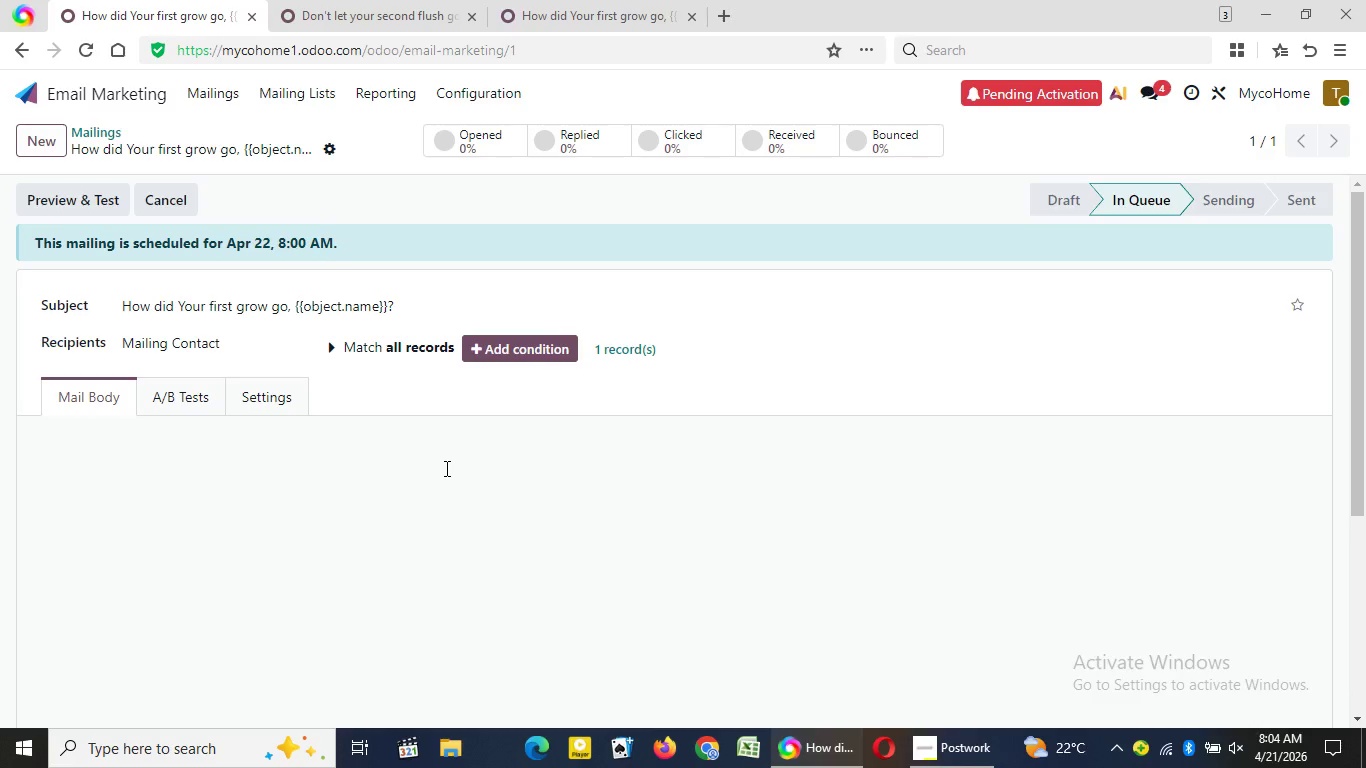 
left_click([925, 459])
 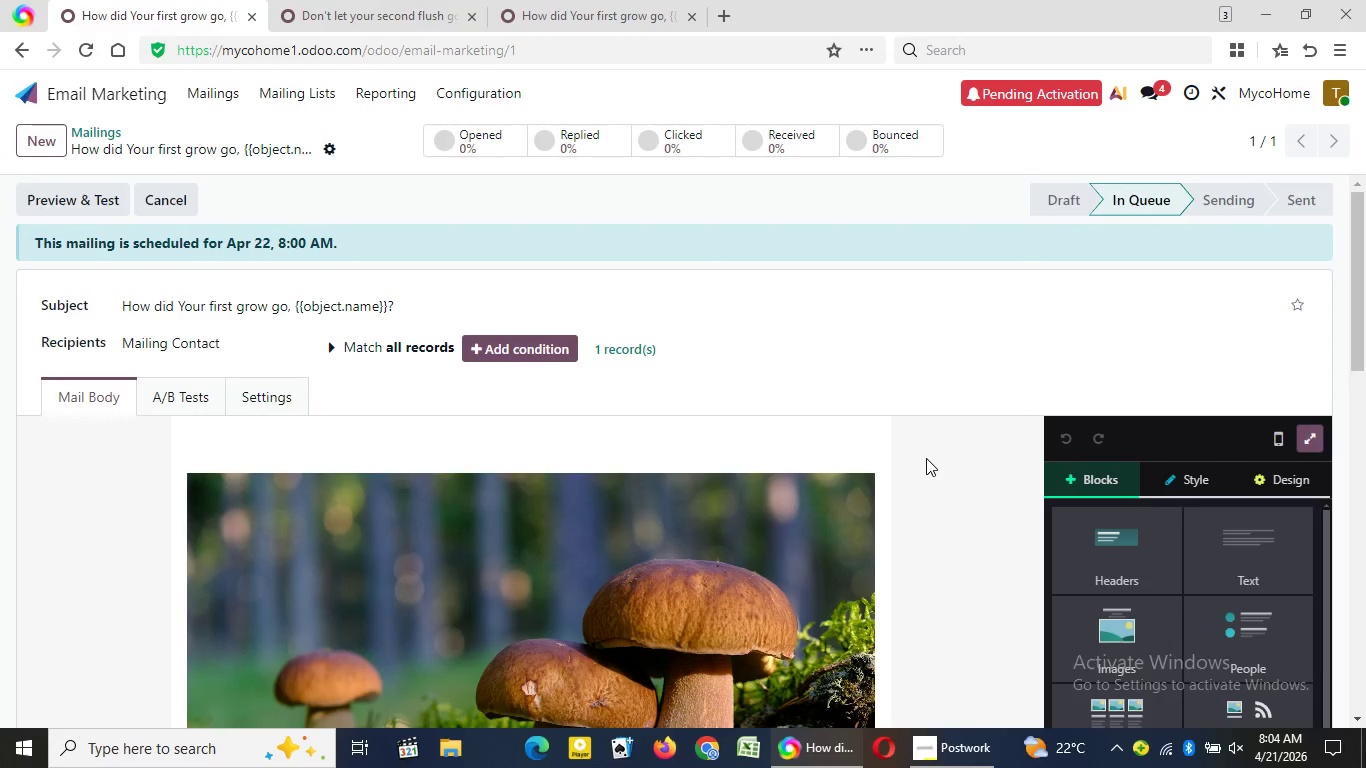 
hold_key(key=MetaLeft, duration=0.64)
 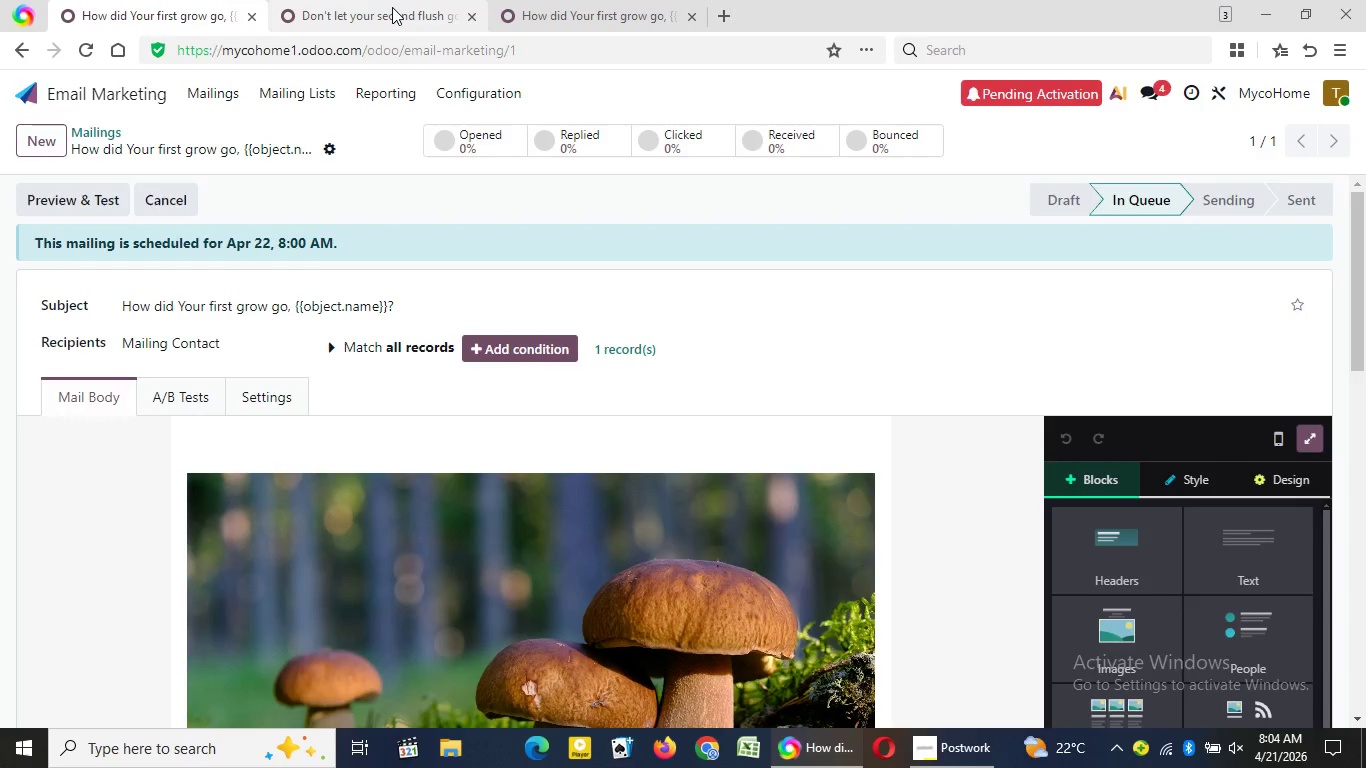 
hold_key(key=PrintScreen, duration=0.33)
 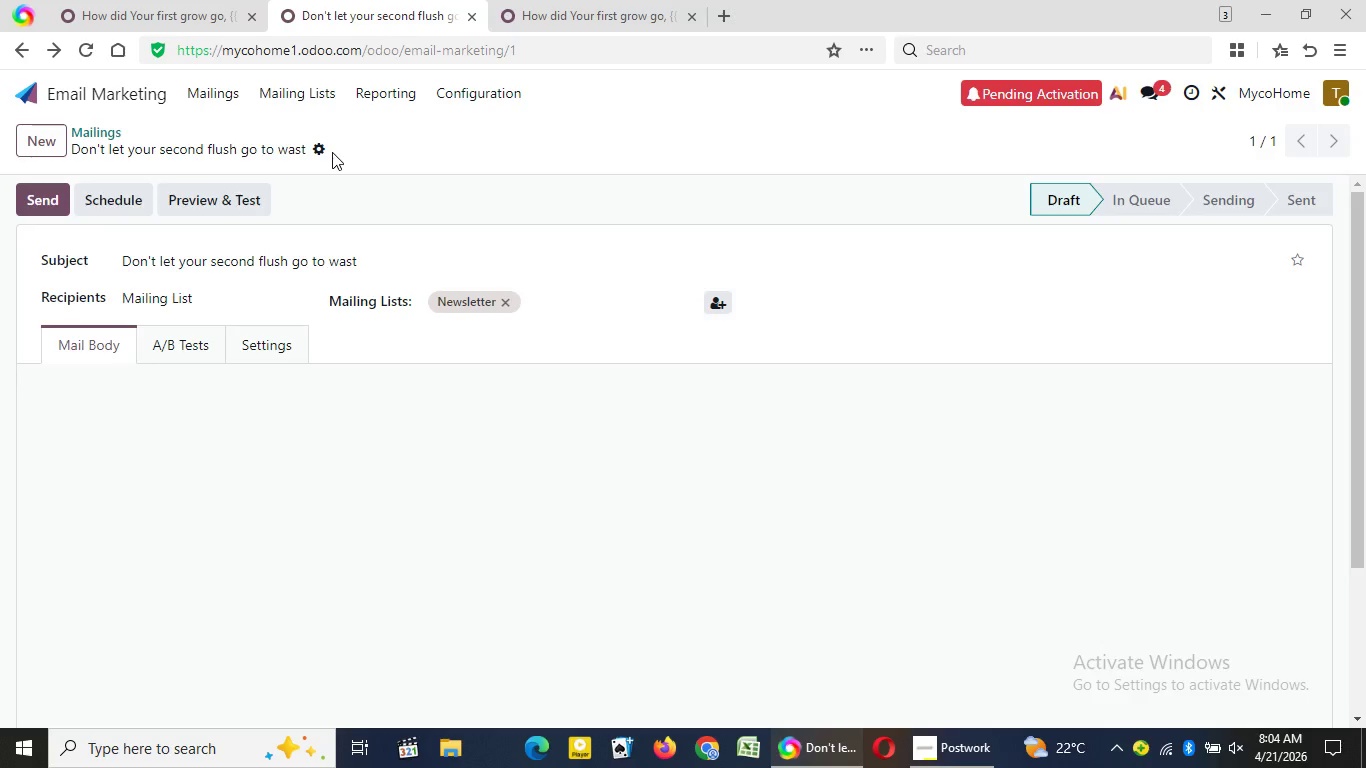 
left_click([392, 7])
 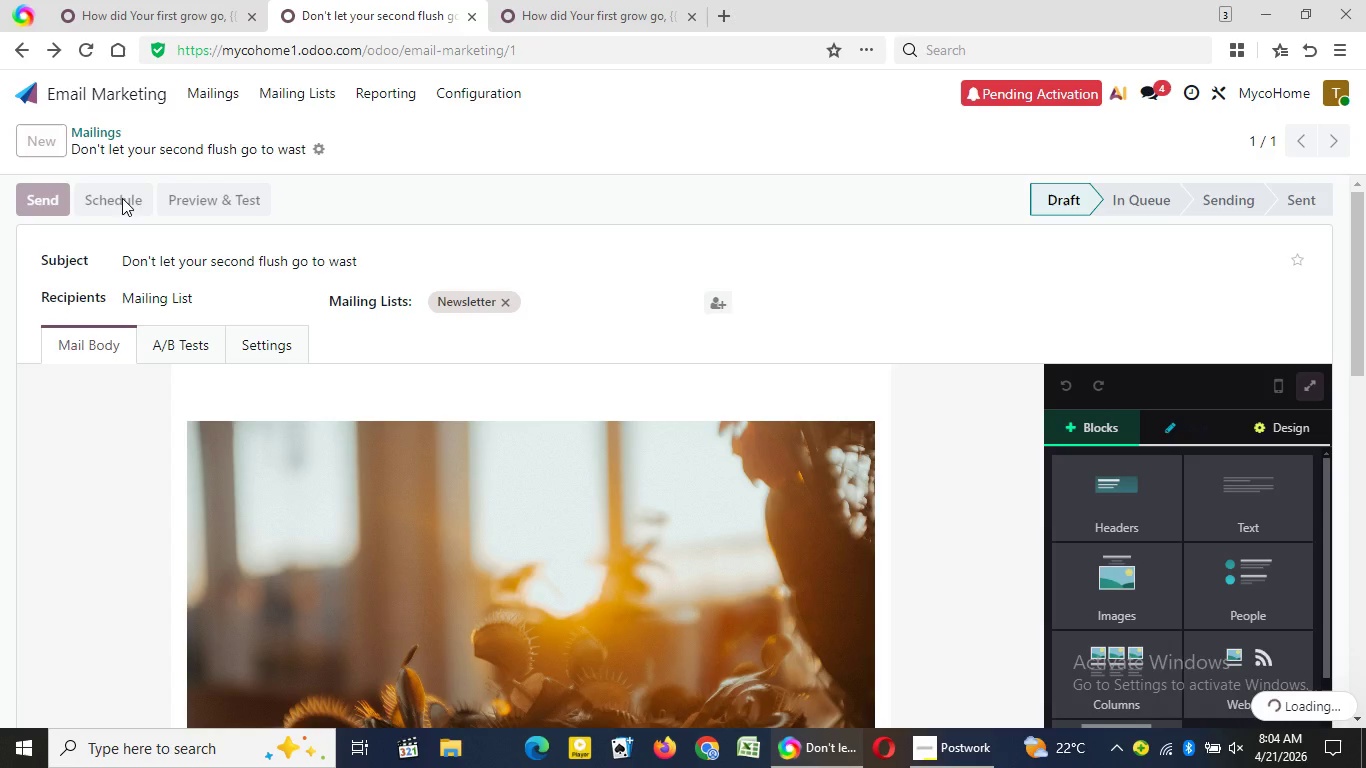 
left_click([122, 198])
 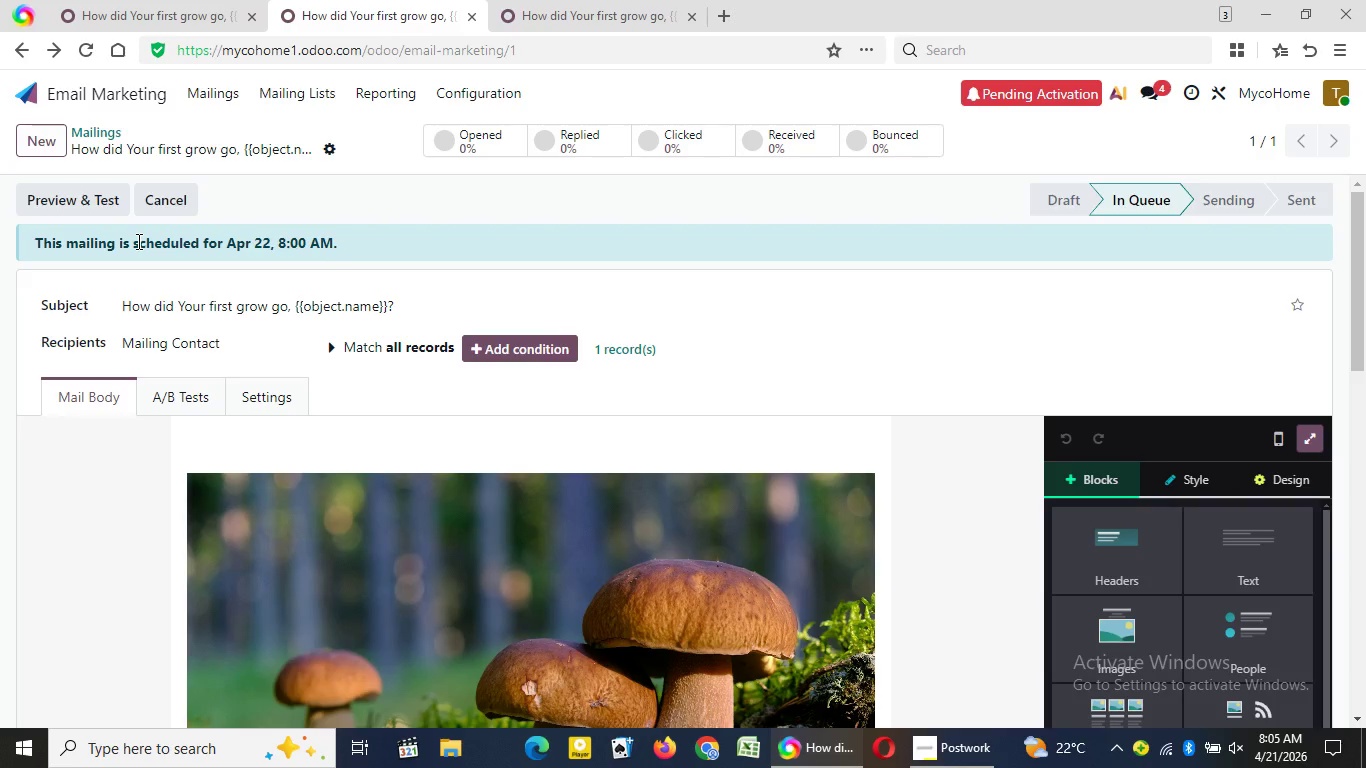 
wait(11.62)
 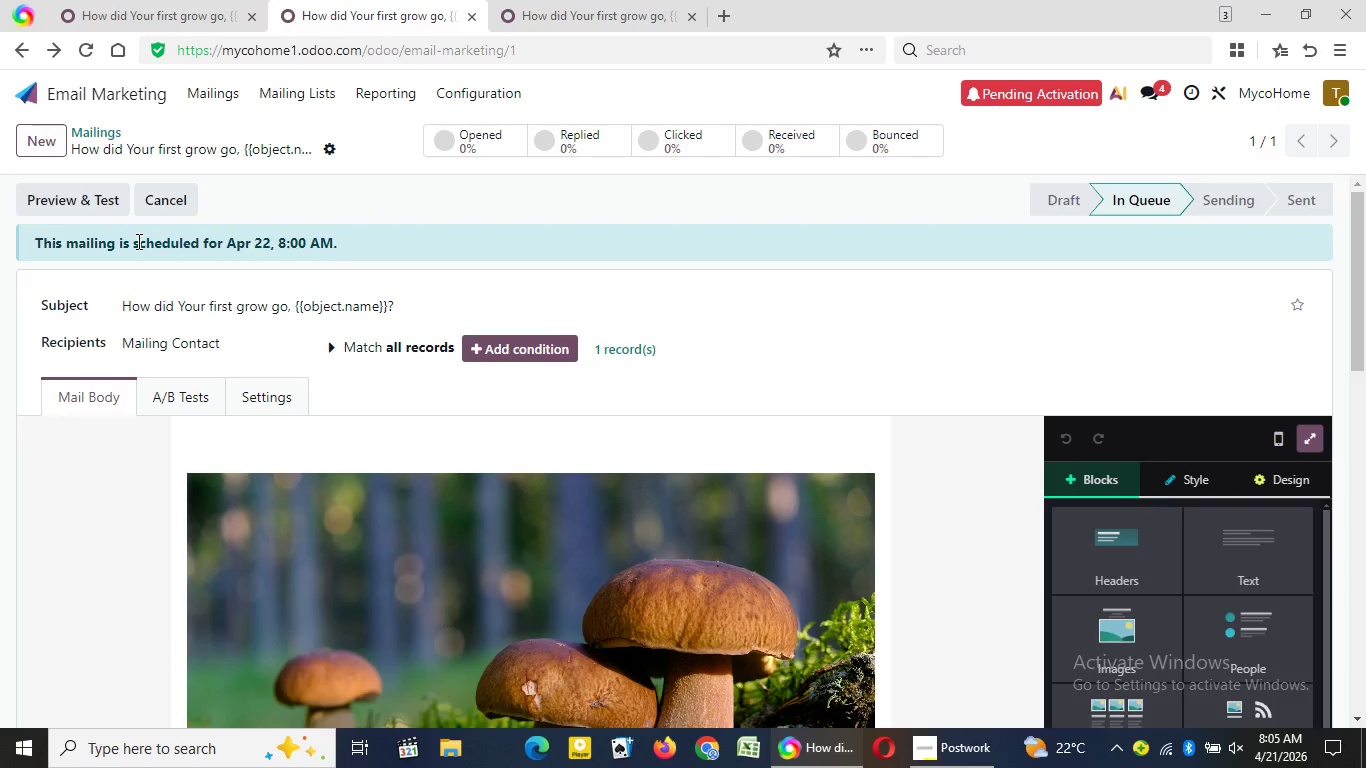 
left_click([193, 14])
 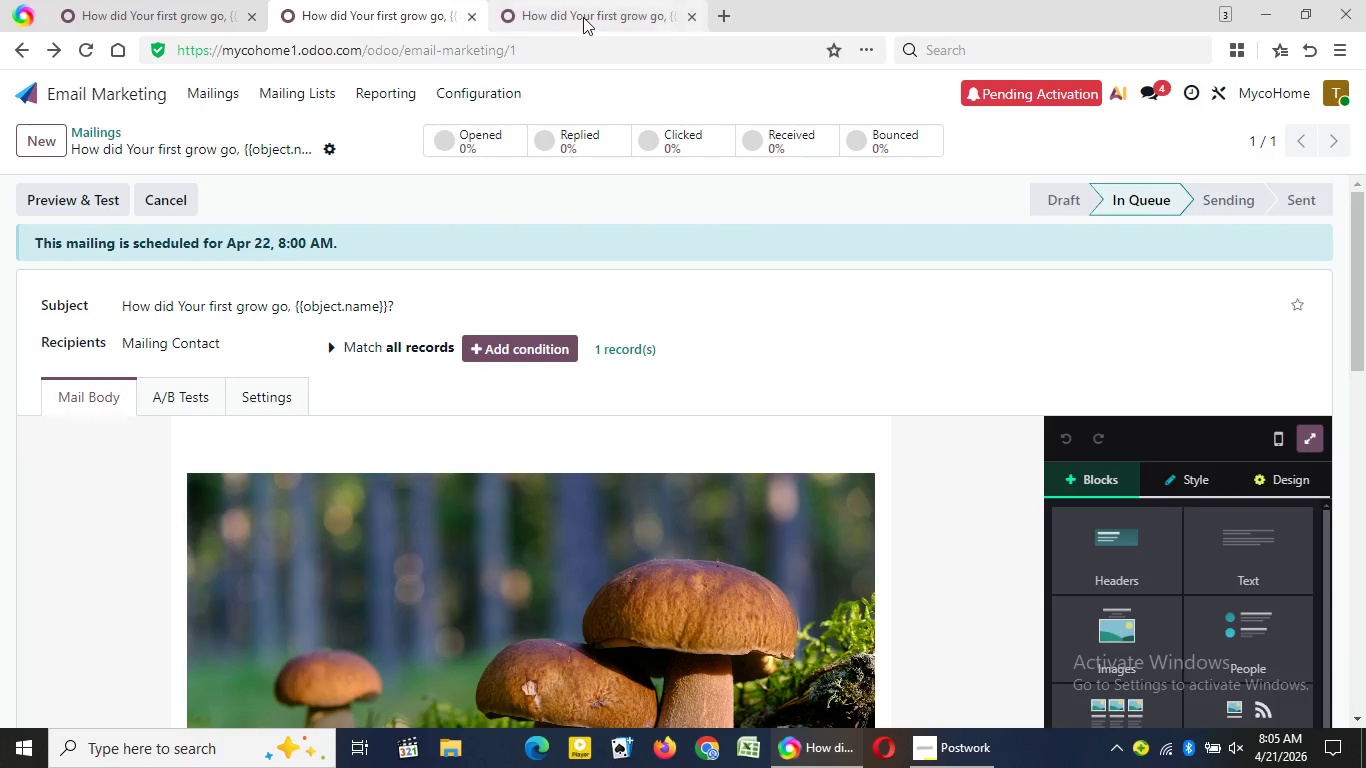 
left_click([333, 13])
 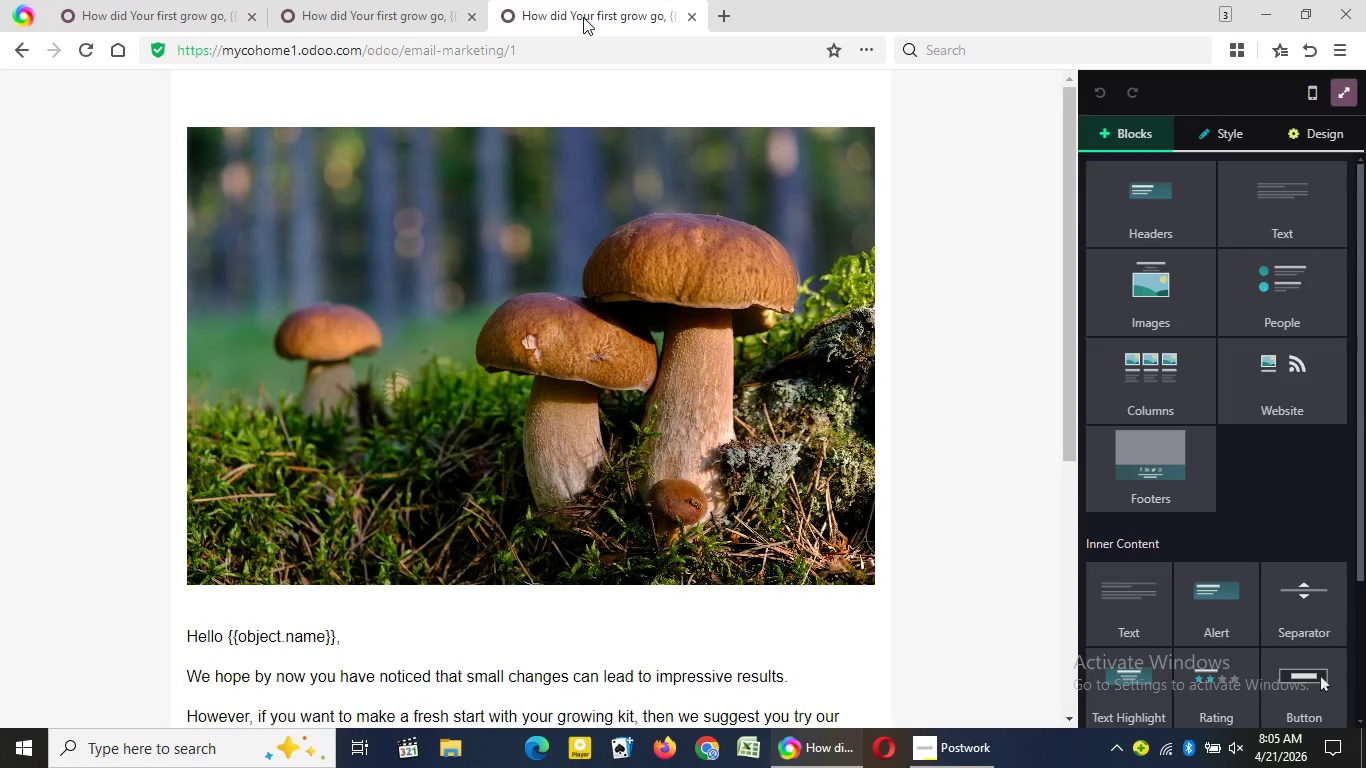 
left_click([583, 17])
 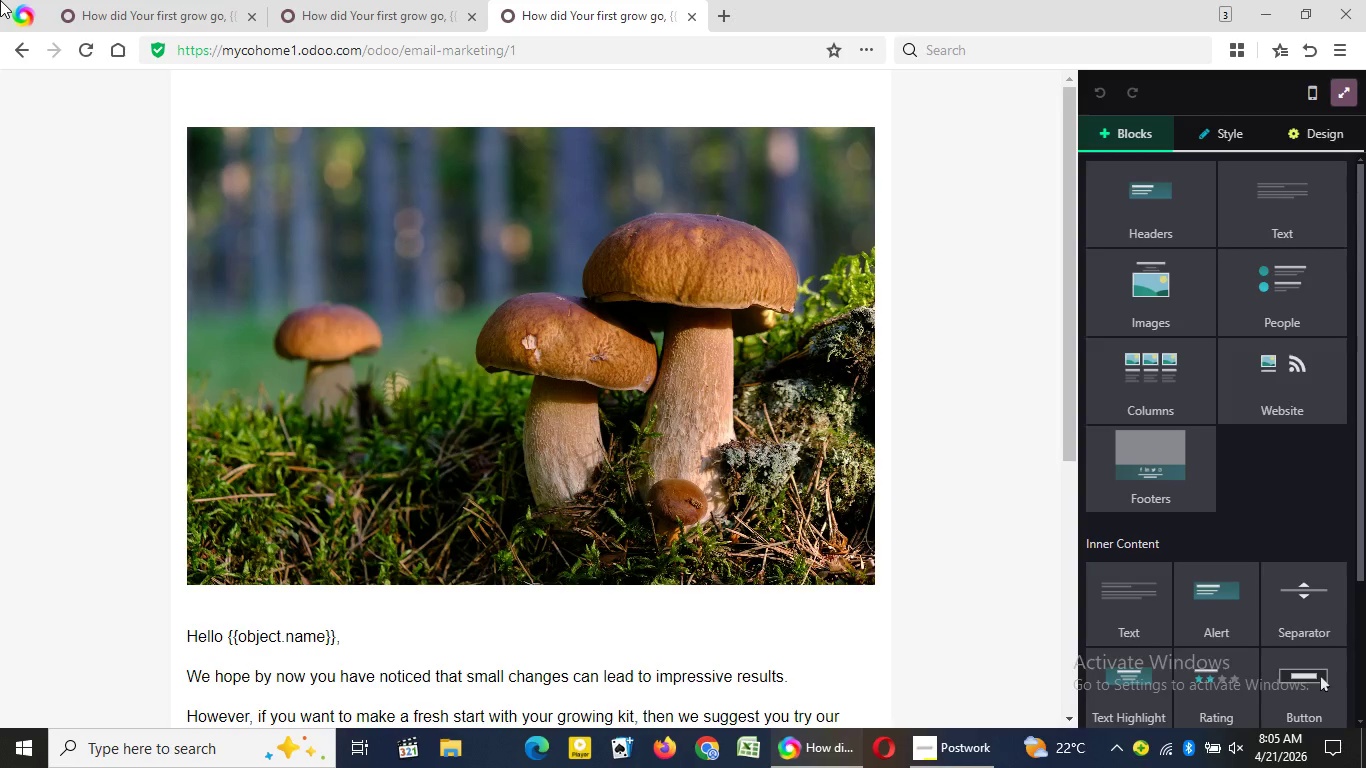 
wait(14.8)
 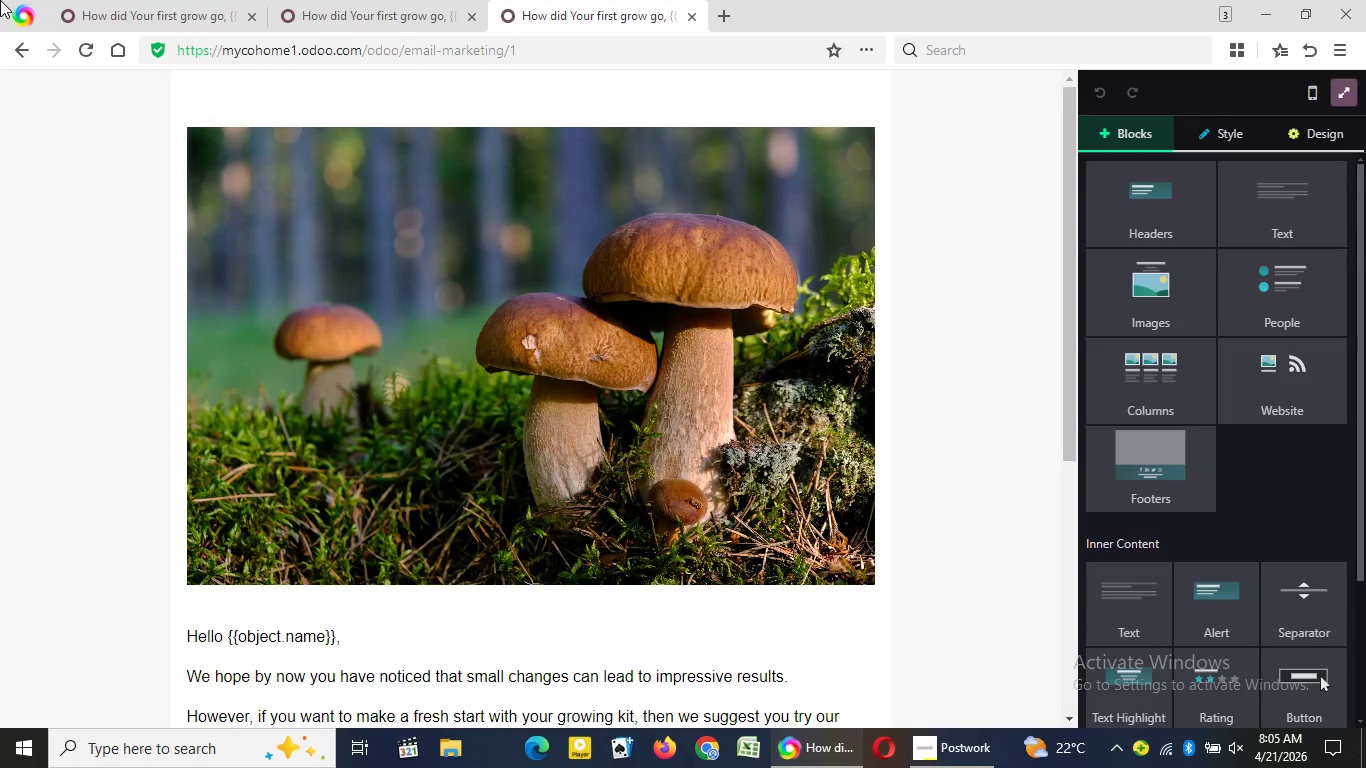 
left_click([179, 0])
 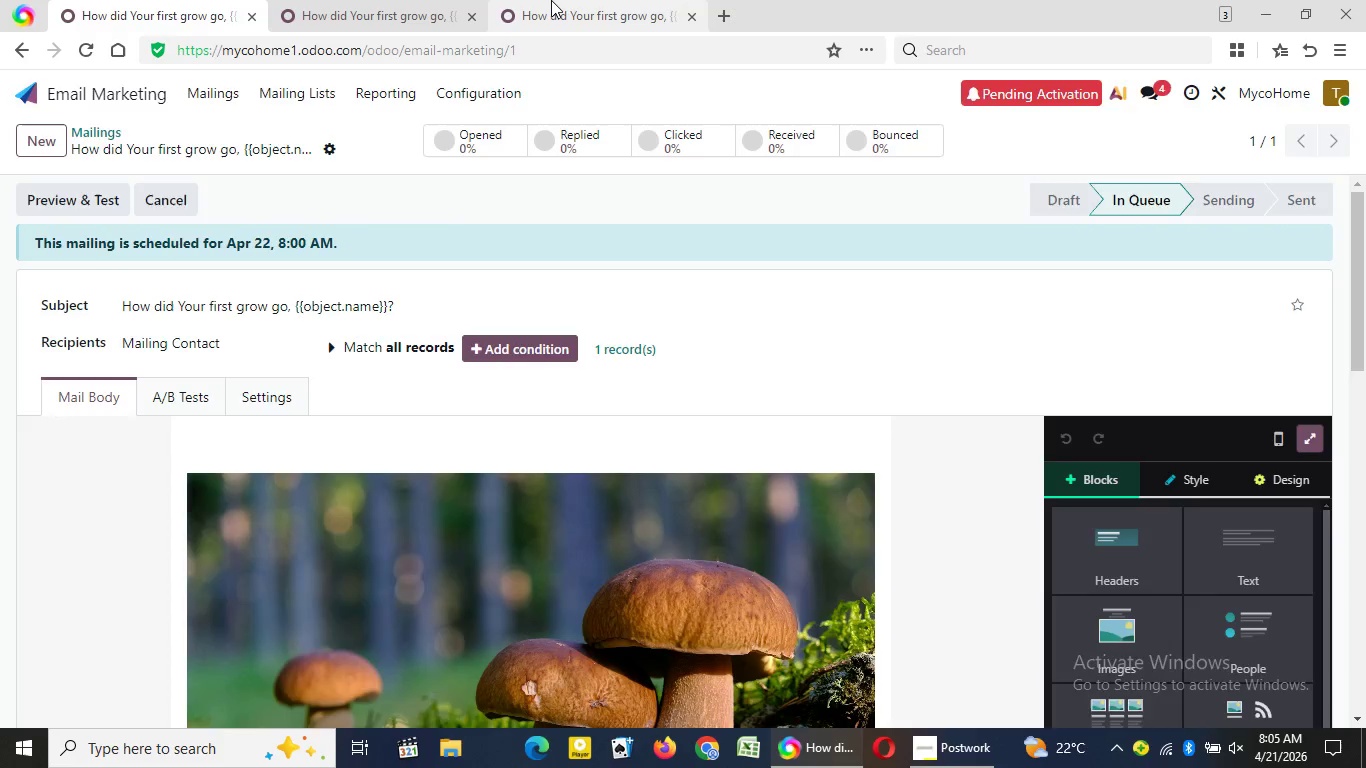 
wait(7.56)
 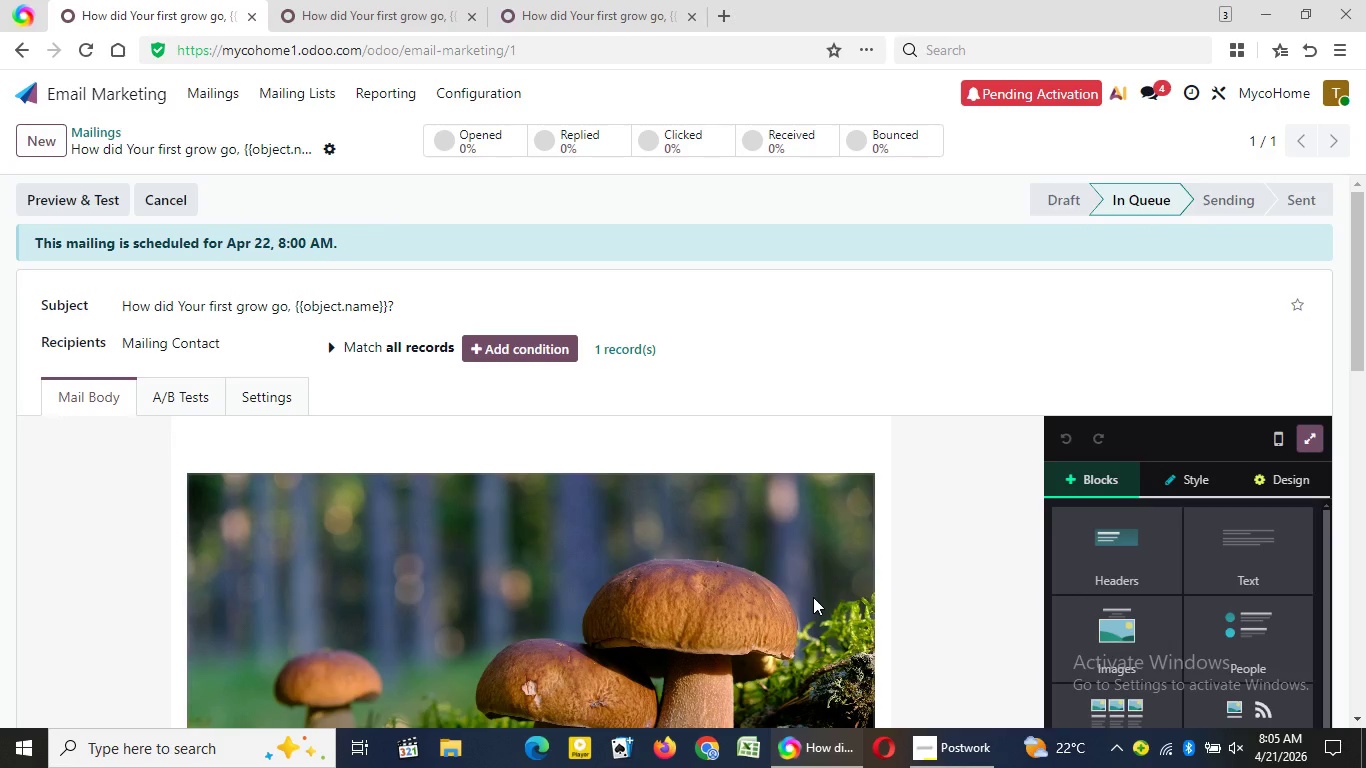 
left_click([551, 0])
 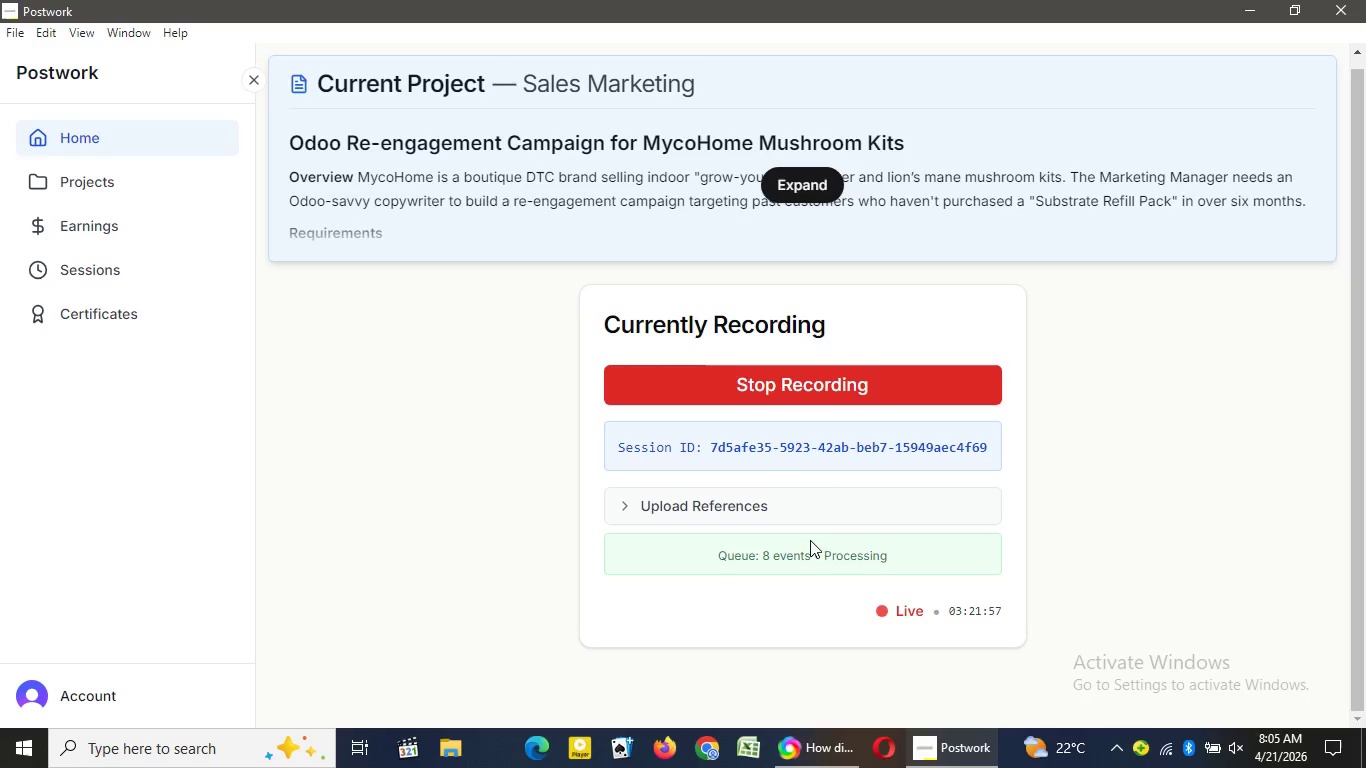 
left_click([948, 767])